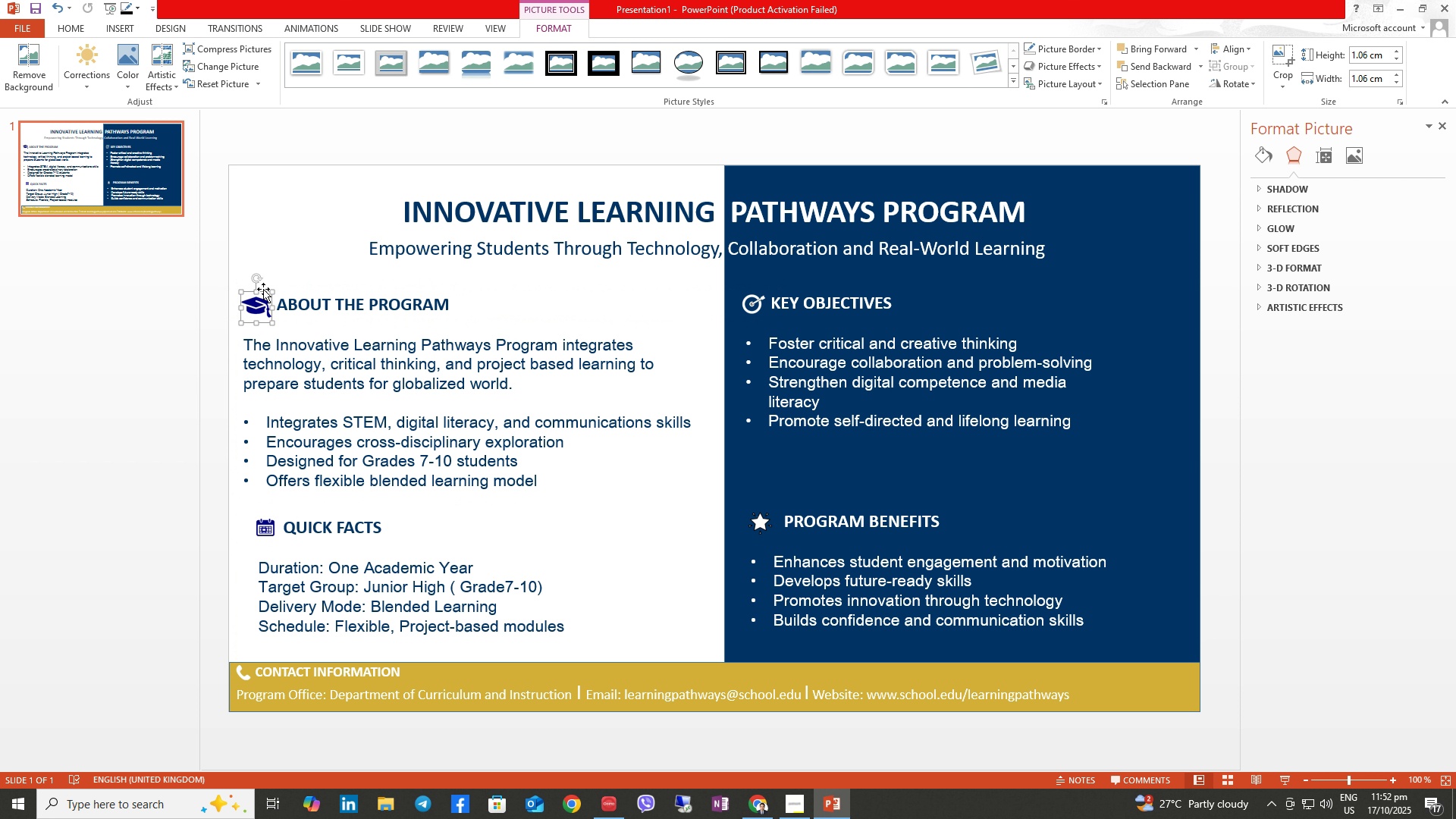 
left_click([629, 533])
 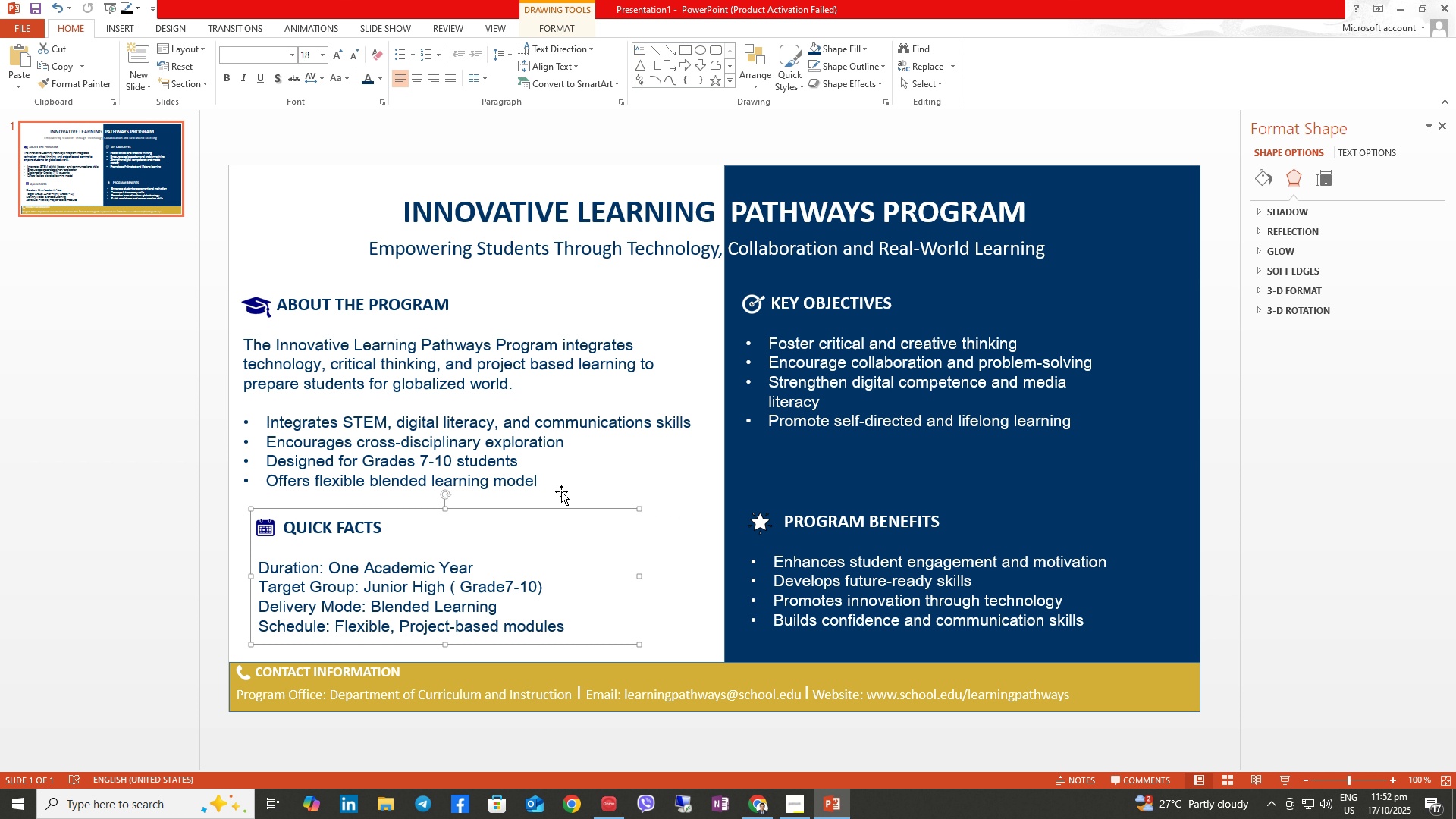 
wait(7.32)
 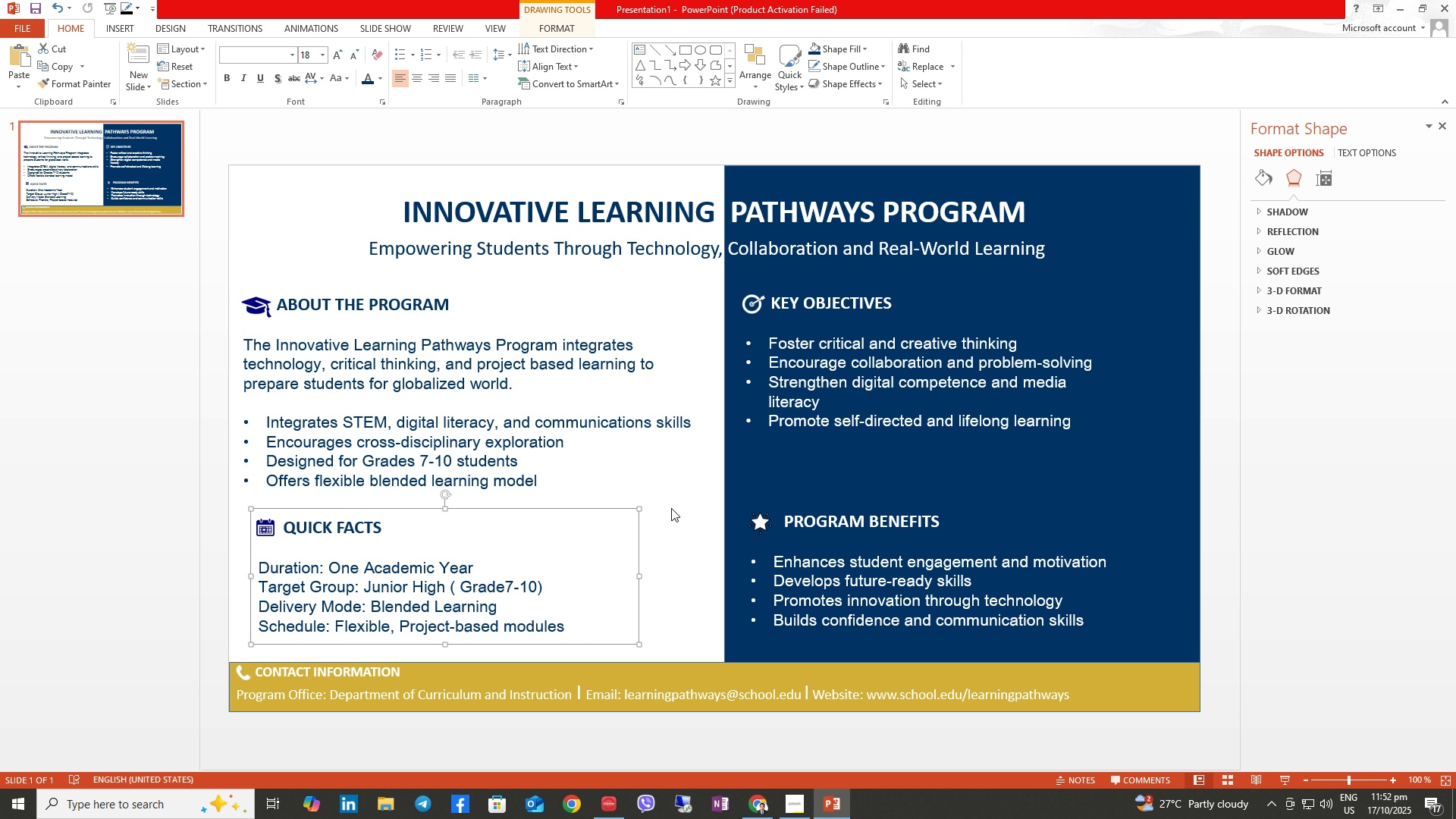 
left_click([536, 589])
 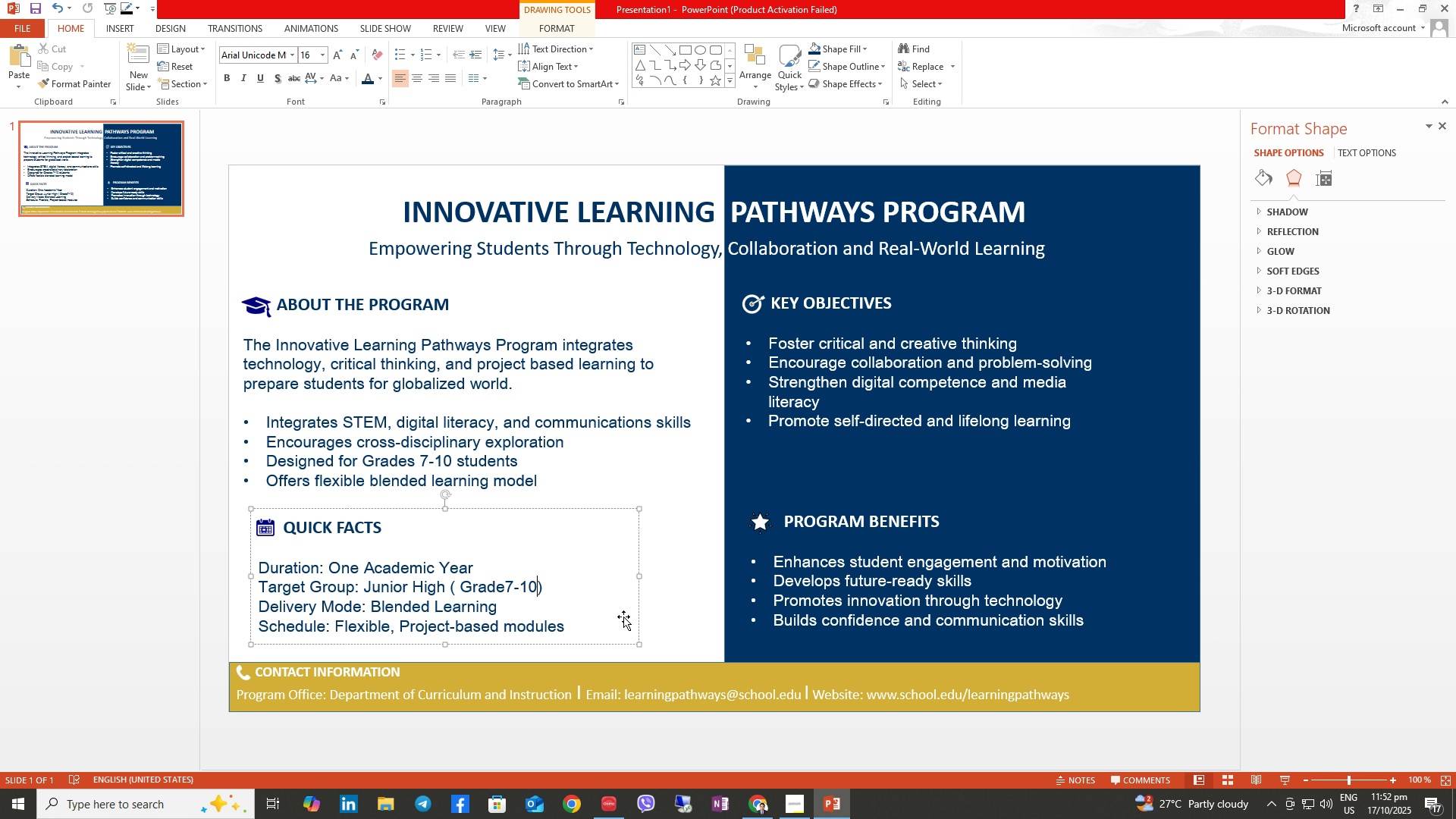 
key(Space)
 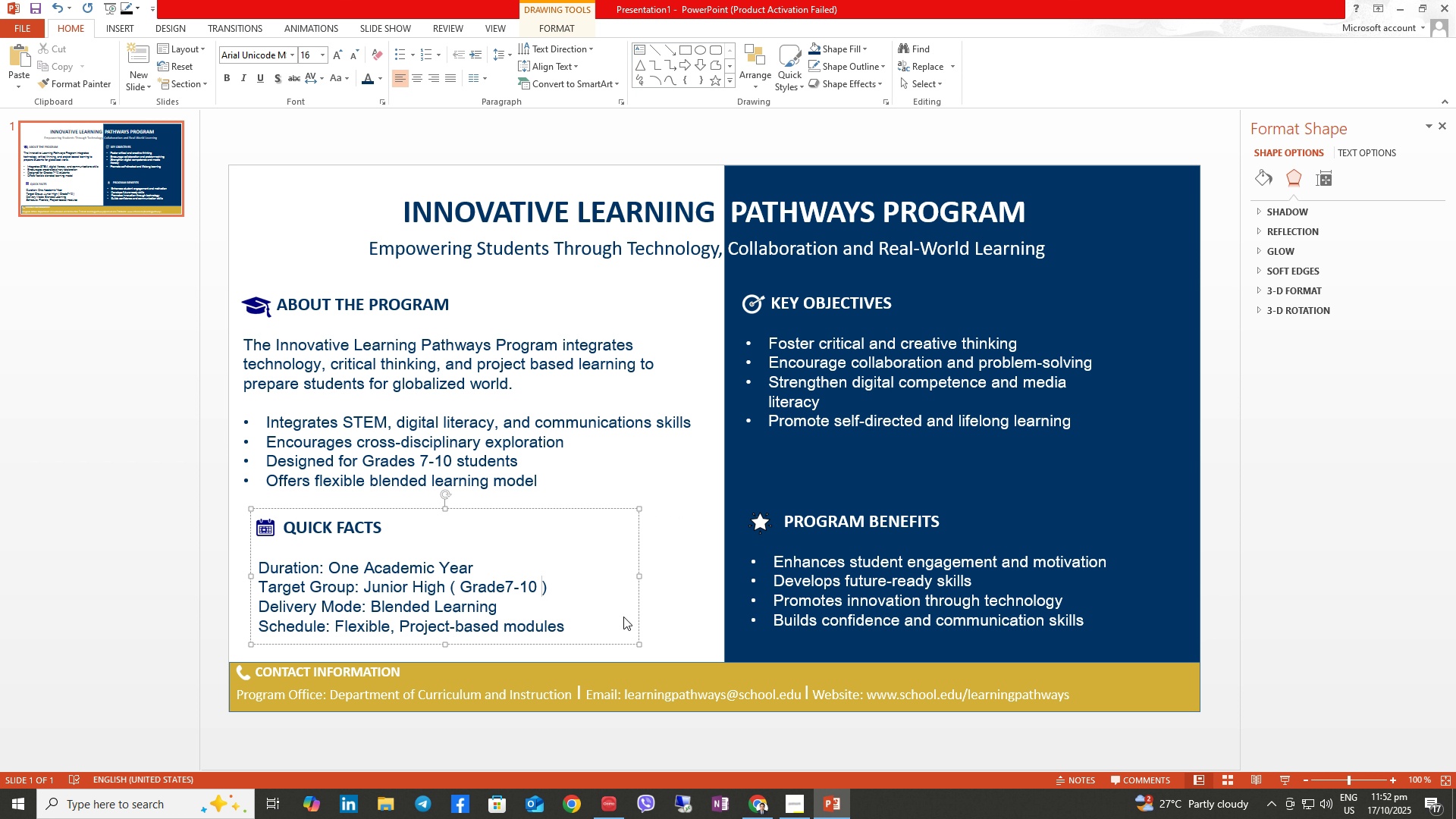 
key(Backspace)
 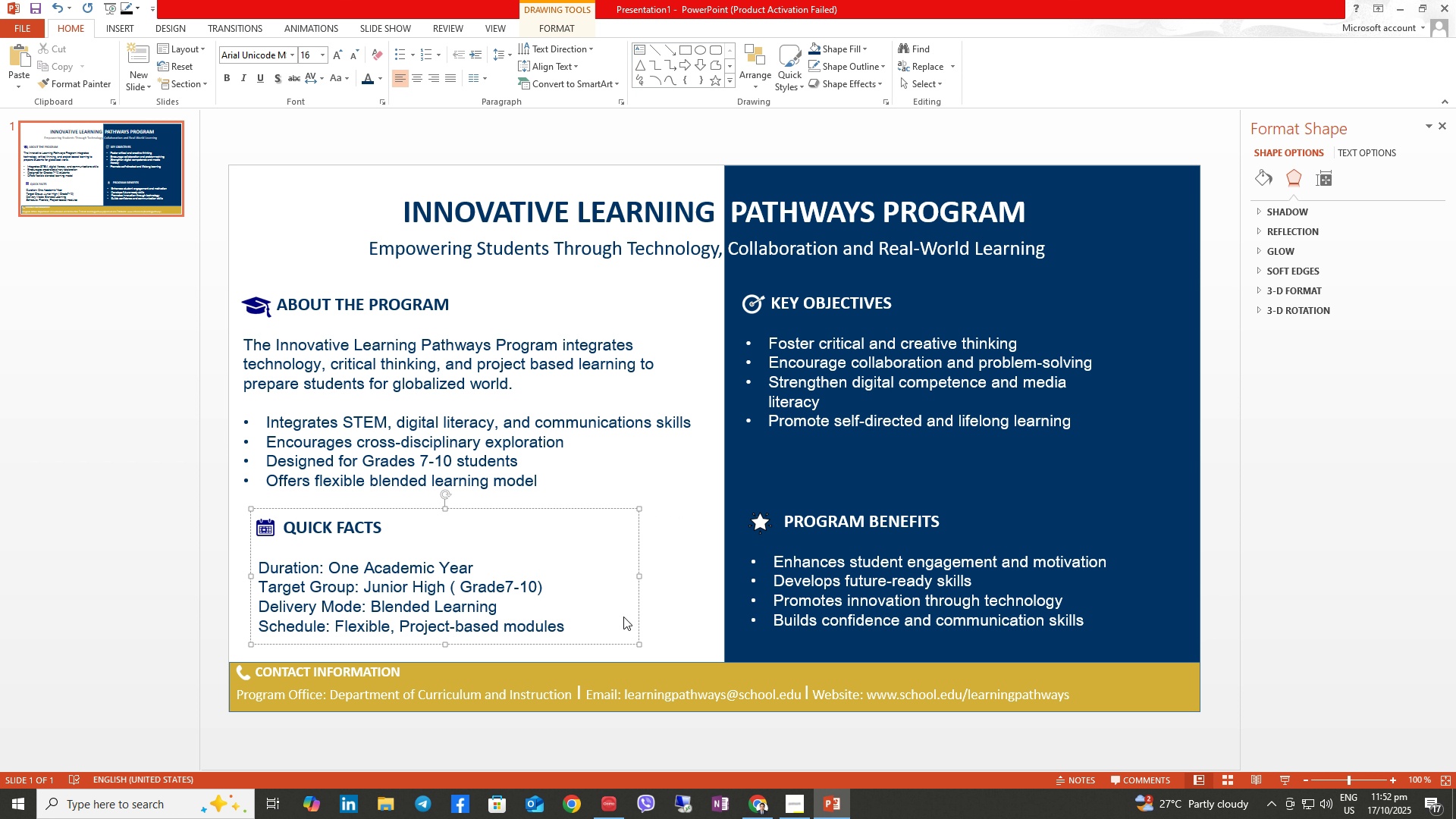 
key(ArrowLeft)
 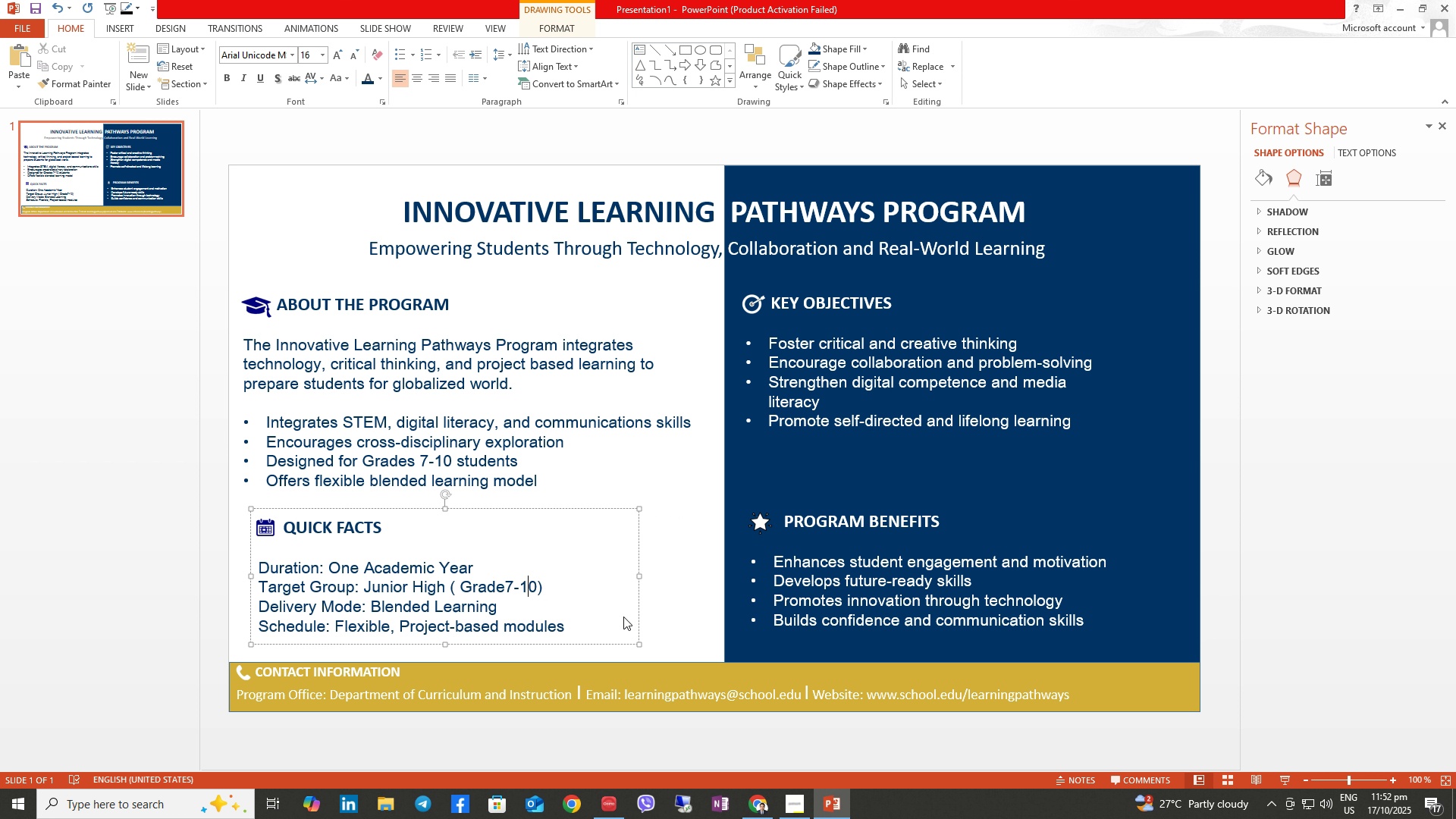 
key(ArrowLeft)
 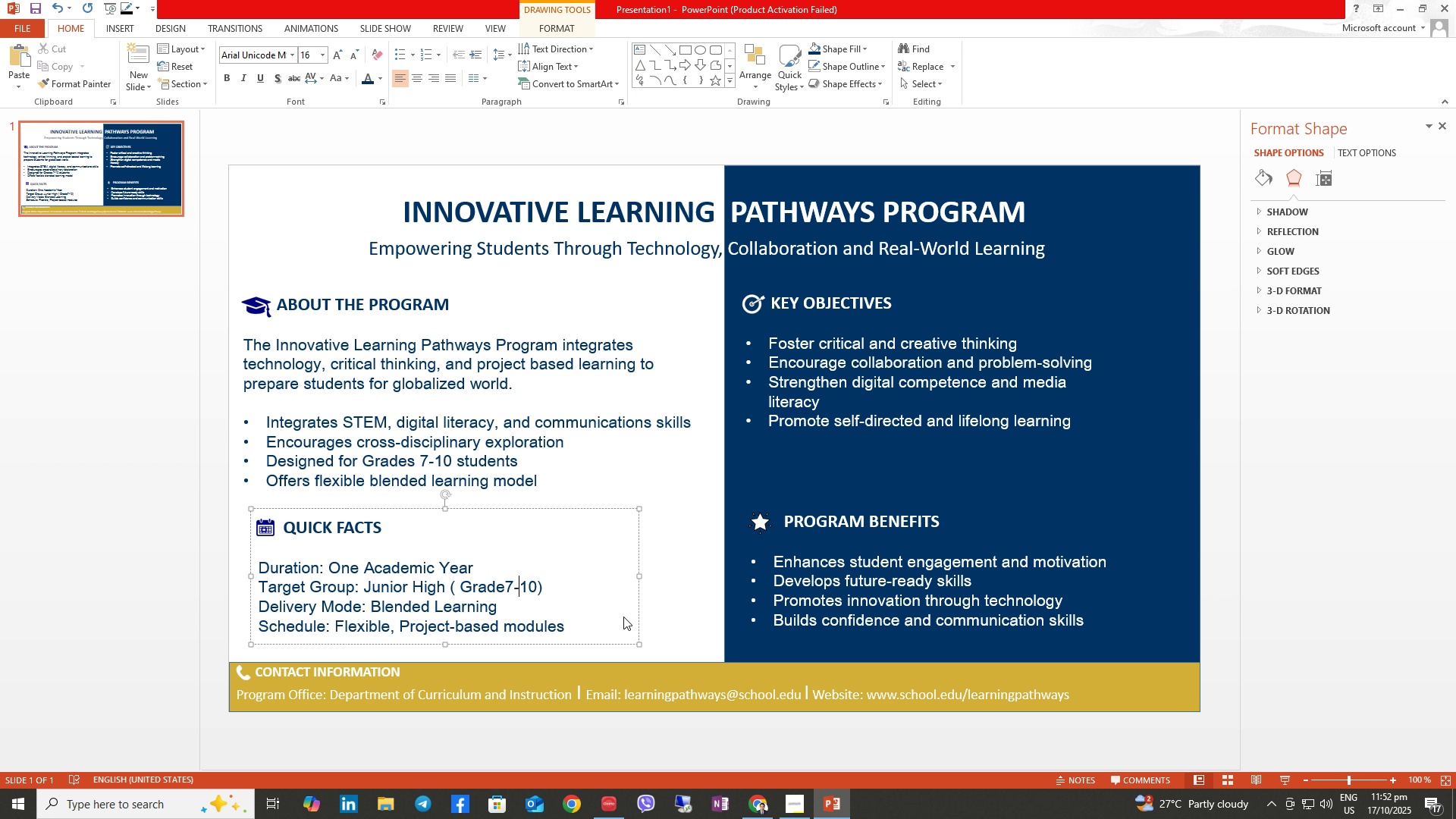 
key(ArrowLeft)
 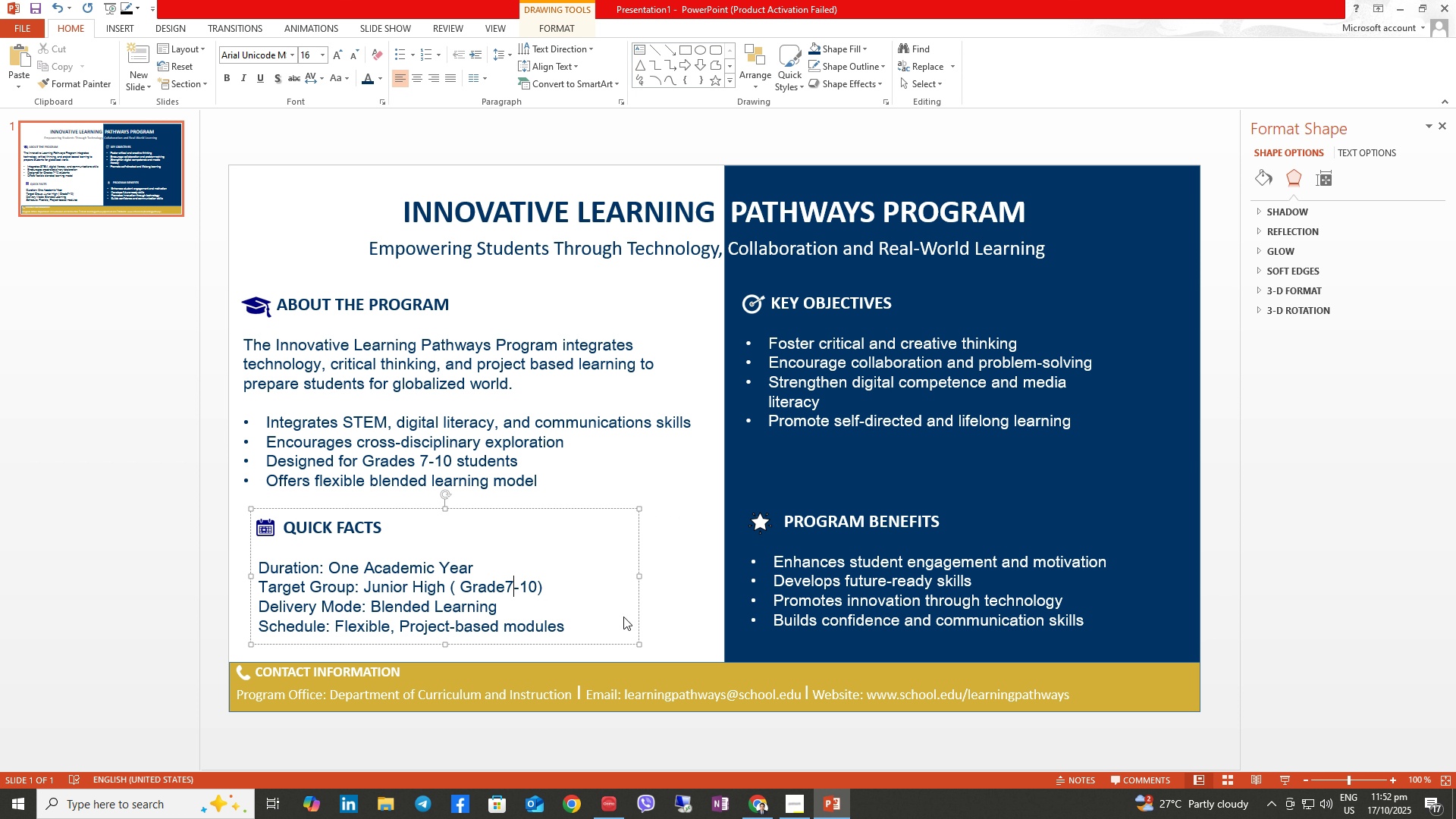 
key(ArrowLeft)
 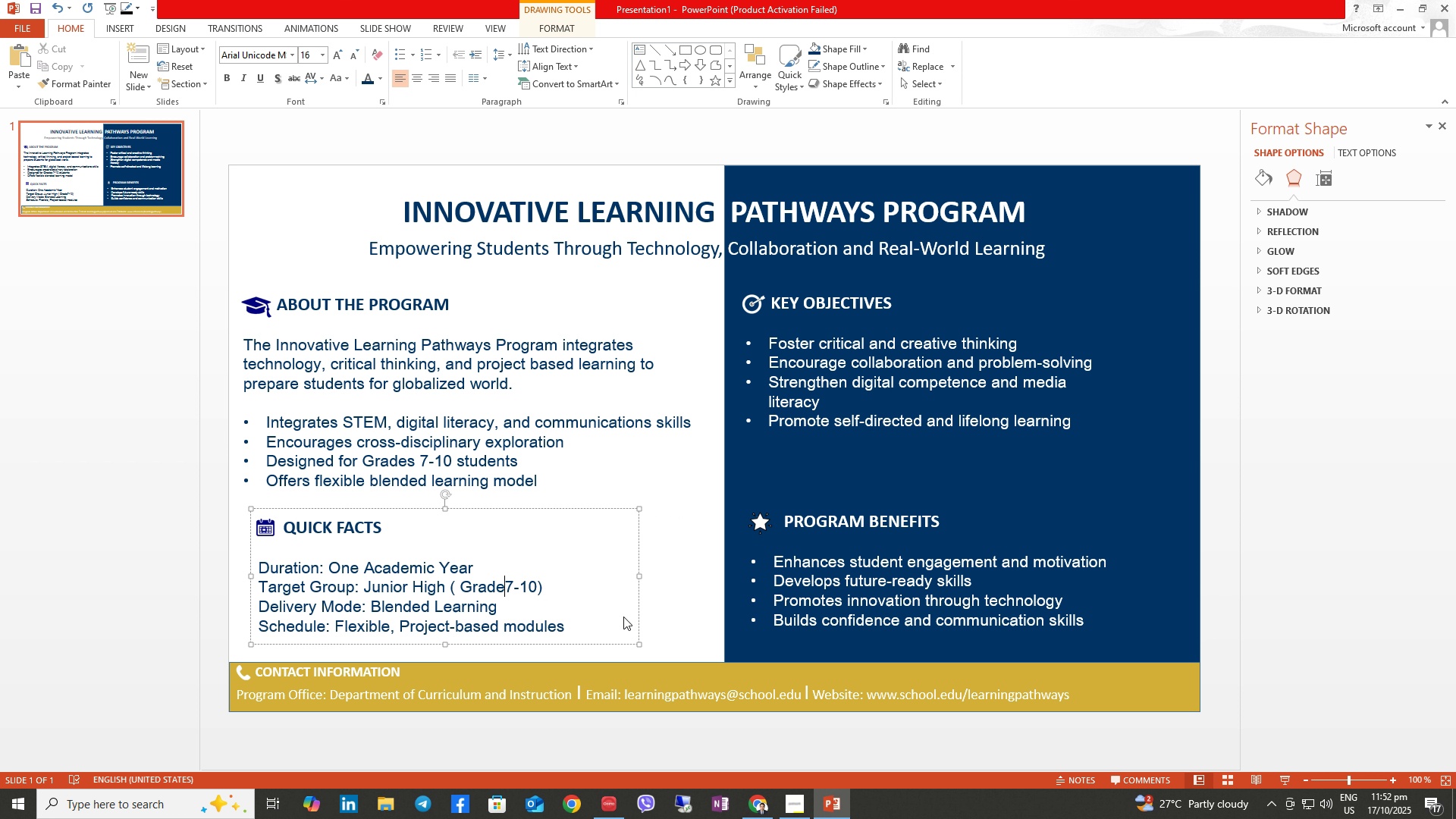 
key(ArrowLeft)
 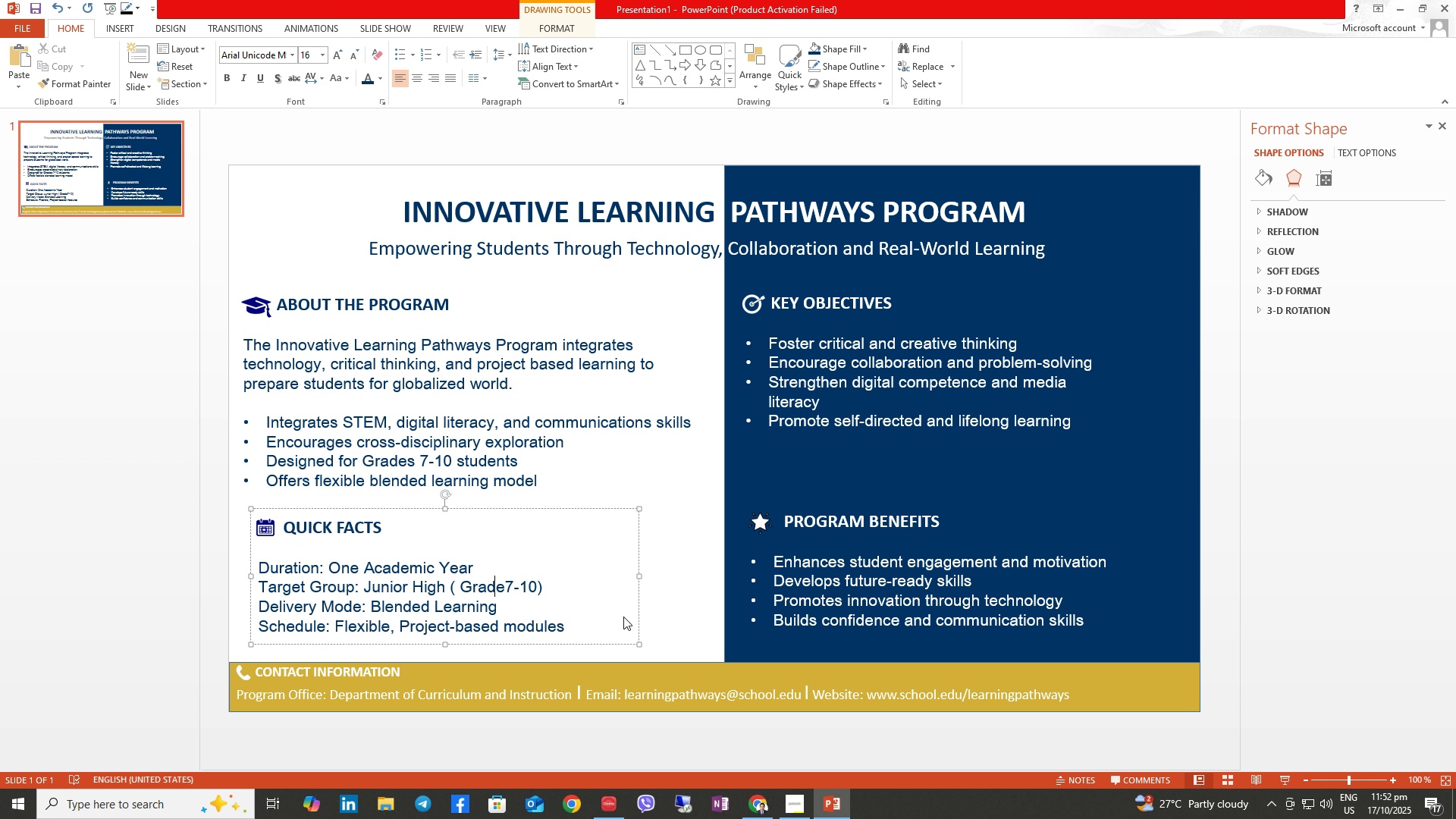 
key(ArrowLeft)
 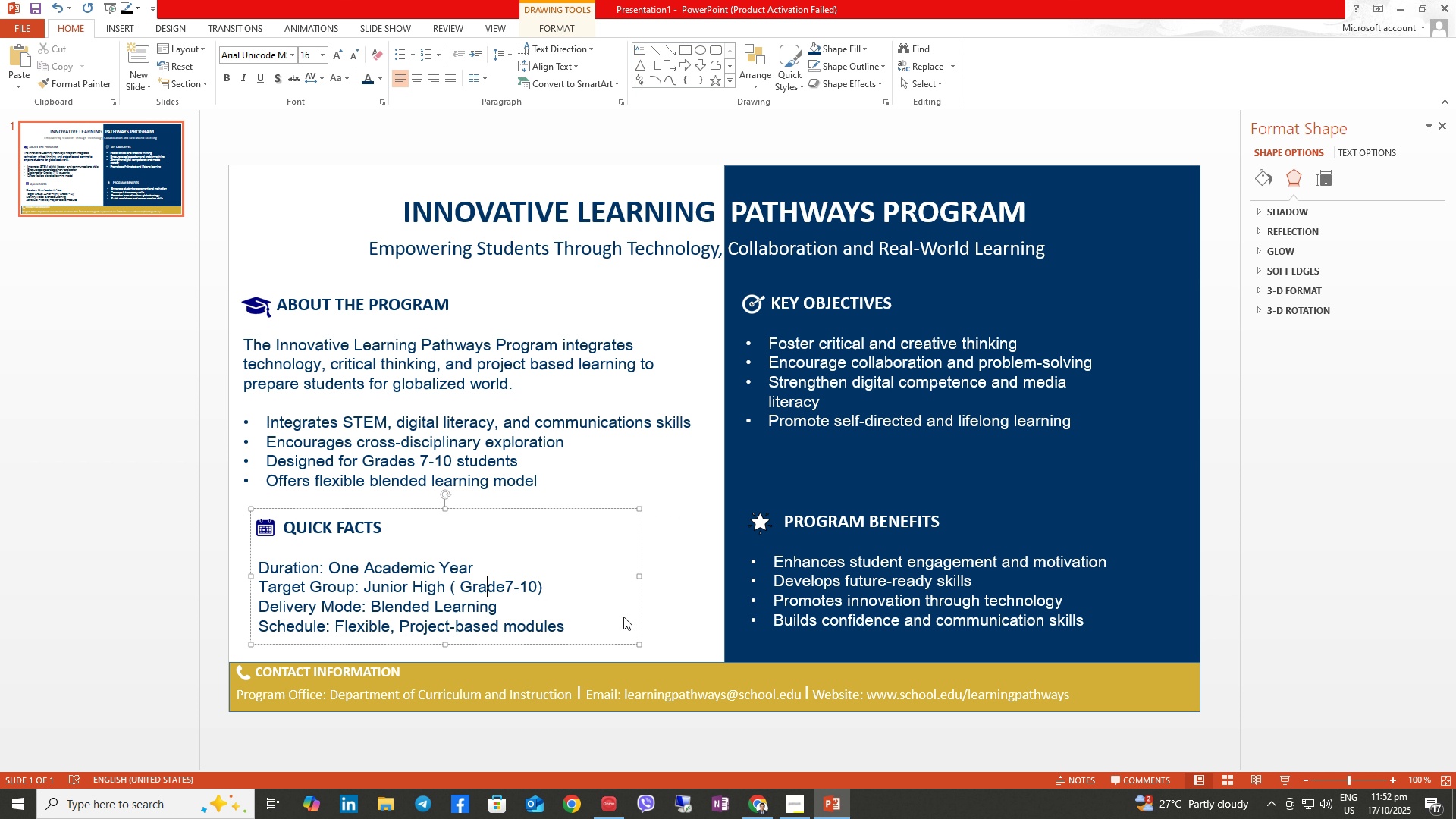 
key(ArrowLeft)
 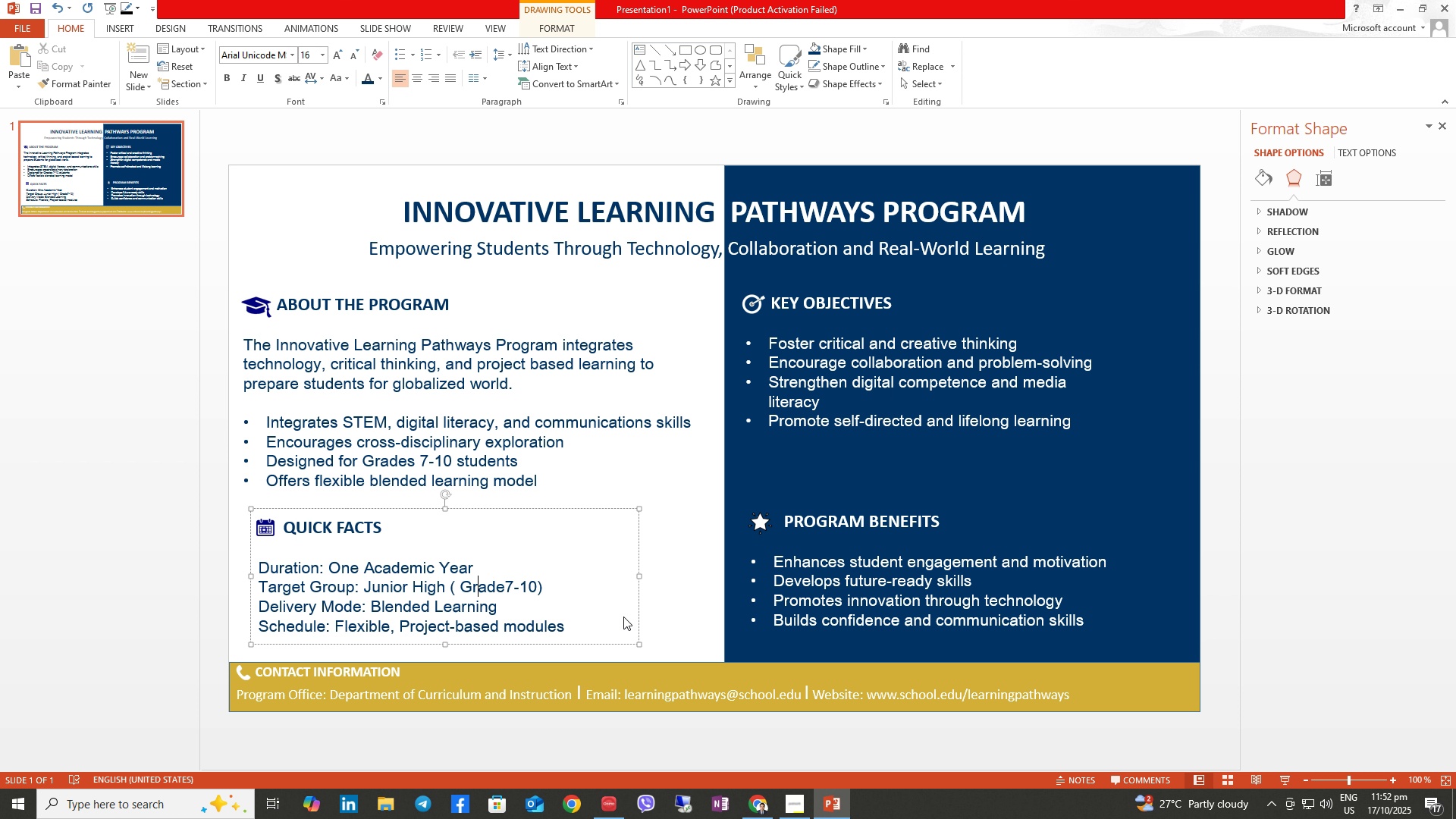 
key(ArrowLeft)
 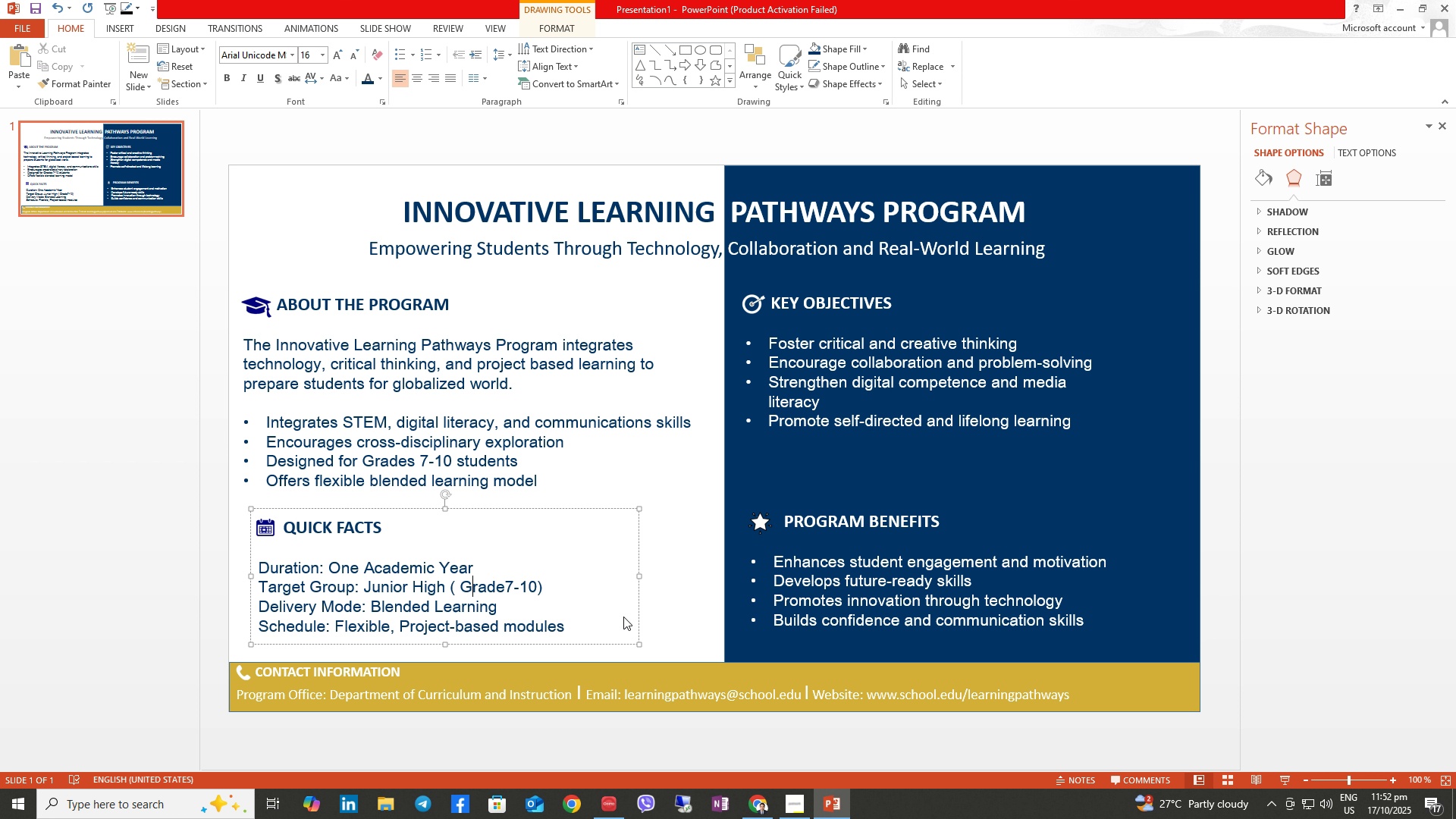 
key(ArrowLeft)
 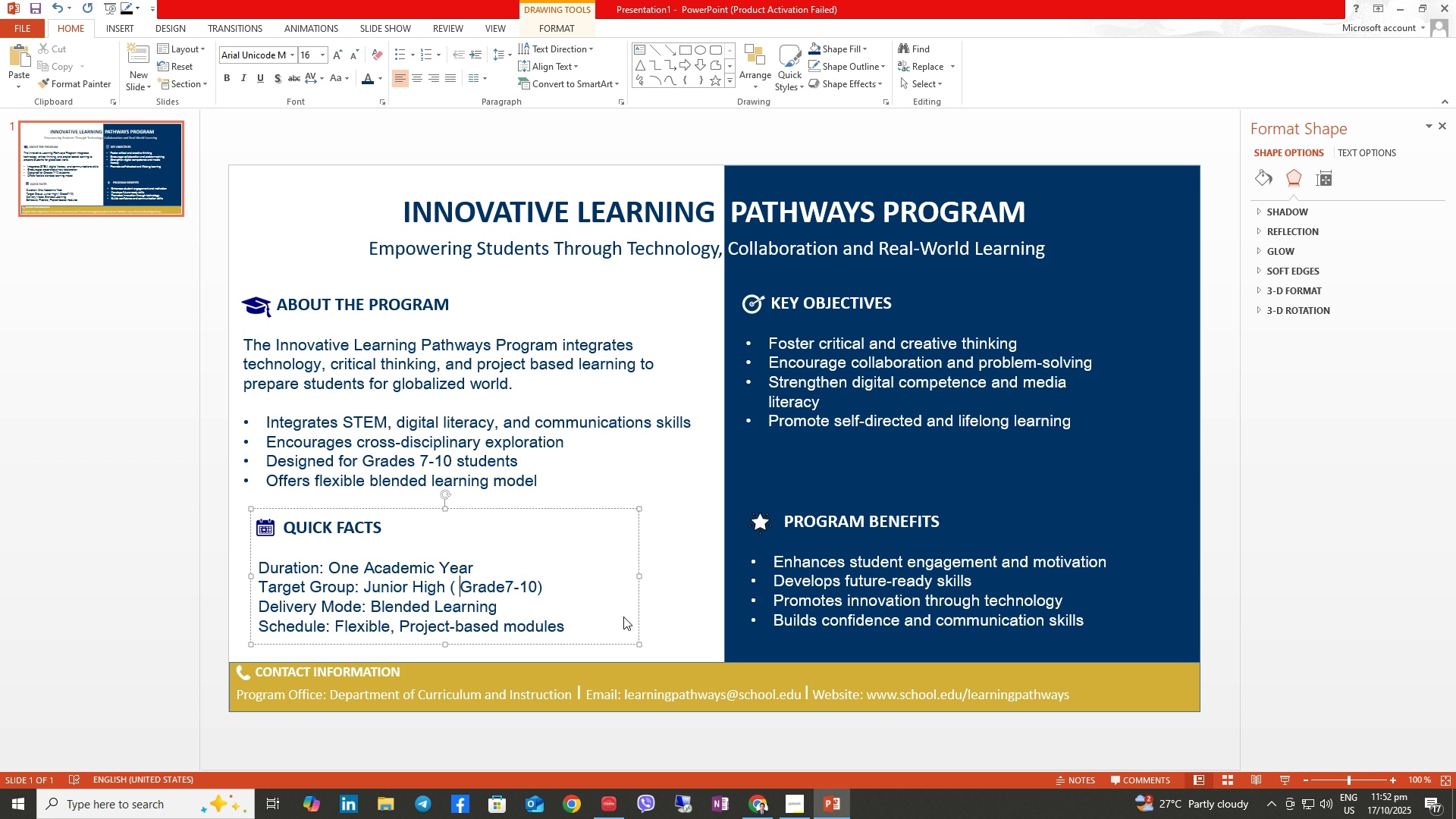 
key(ArrowLeft)
 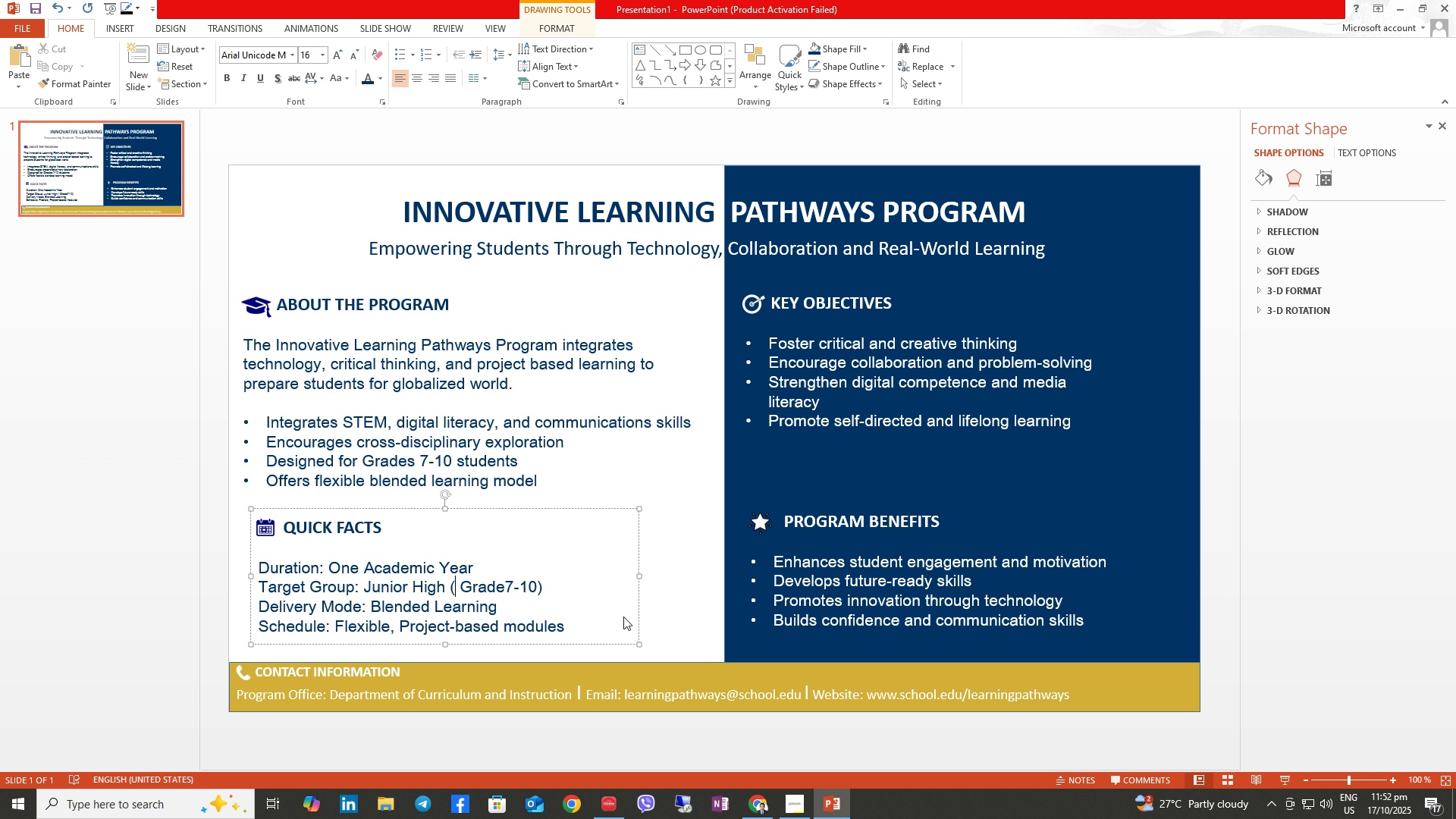 
key(ArrowRight)
 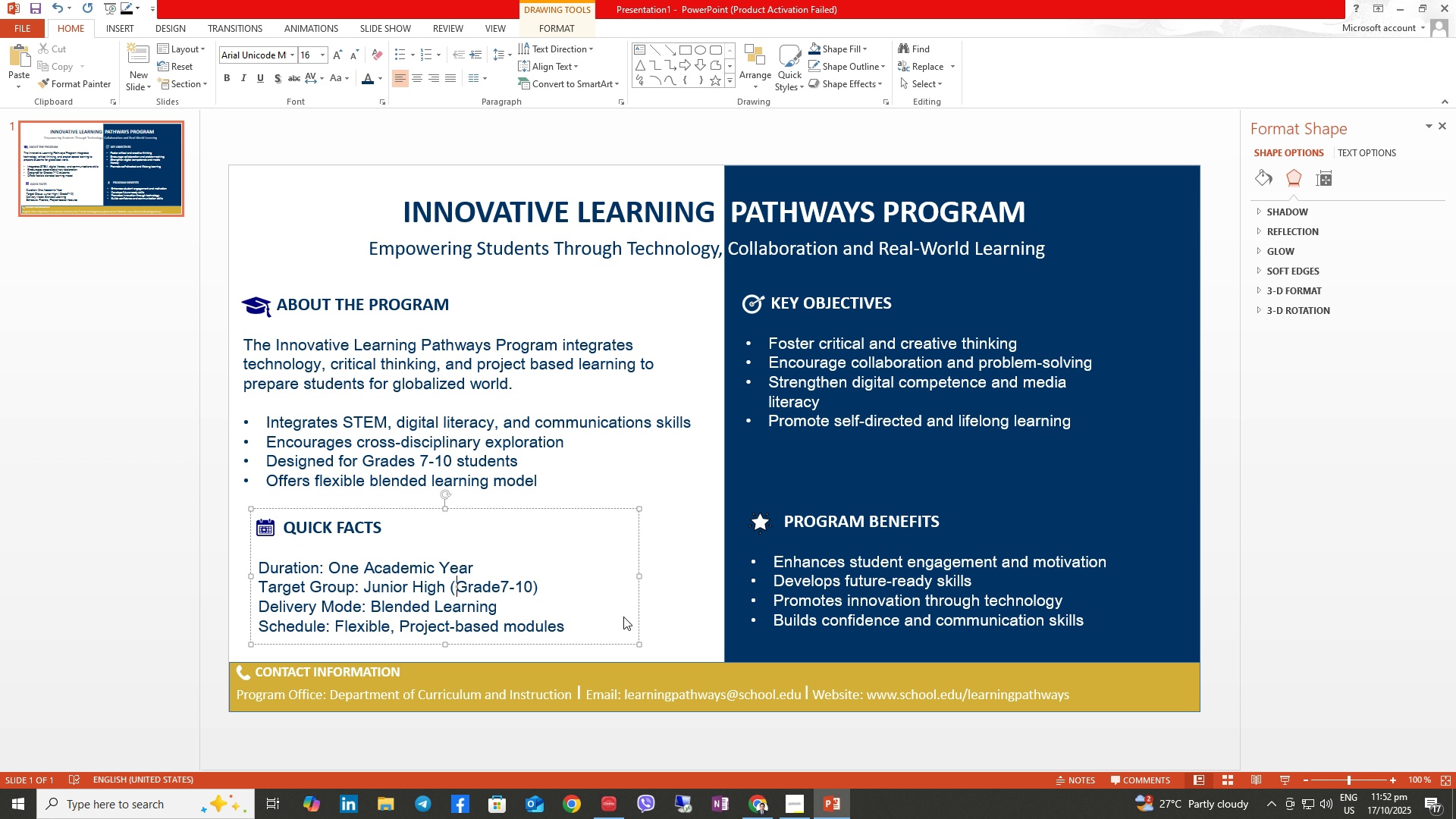 
key(Backspace)
 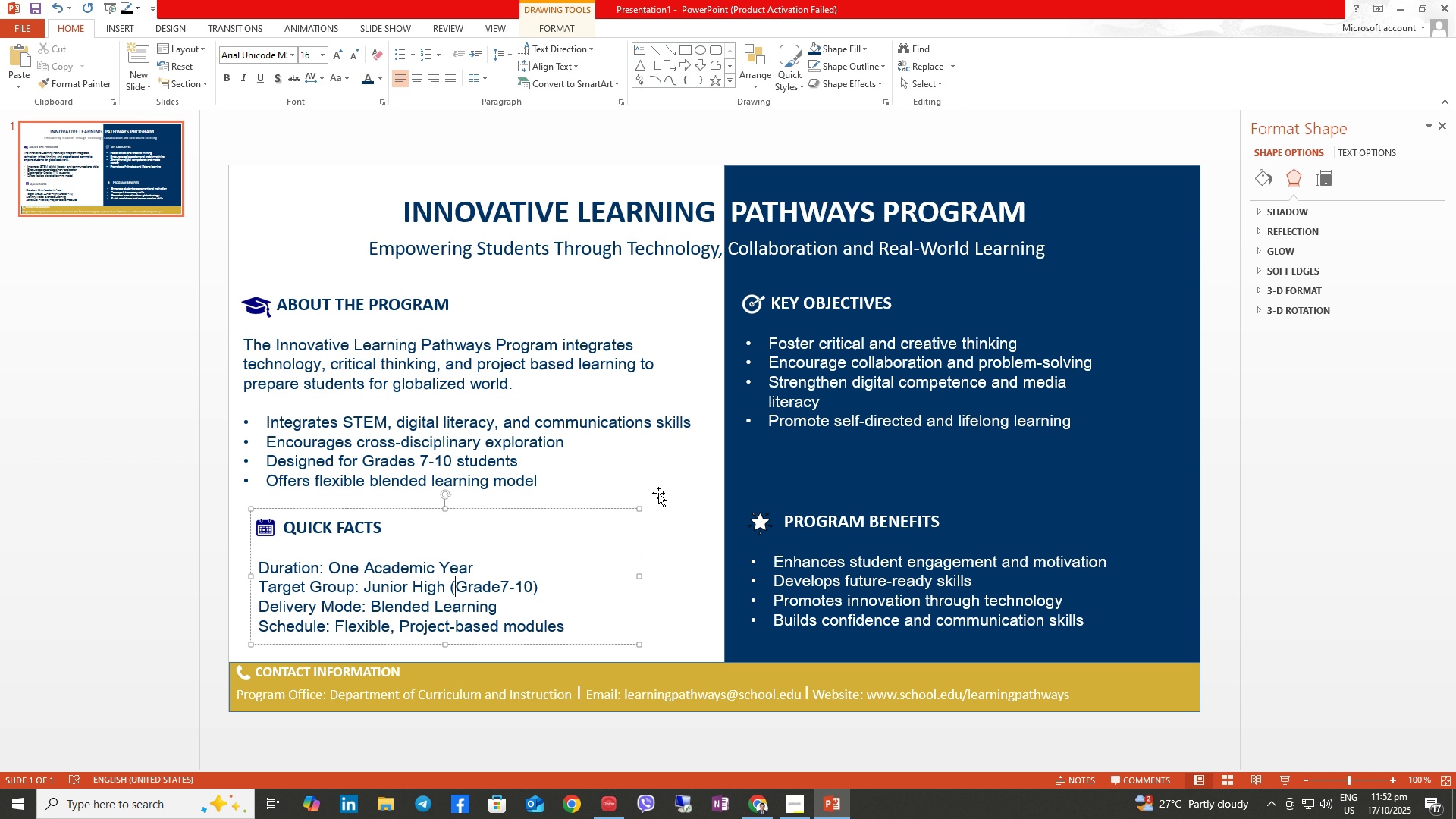 
left_click([703, 466])
 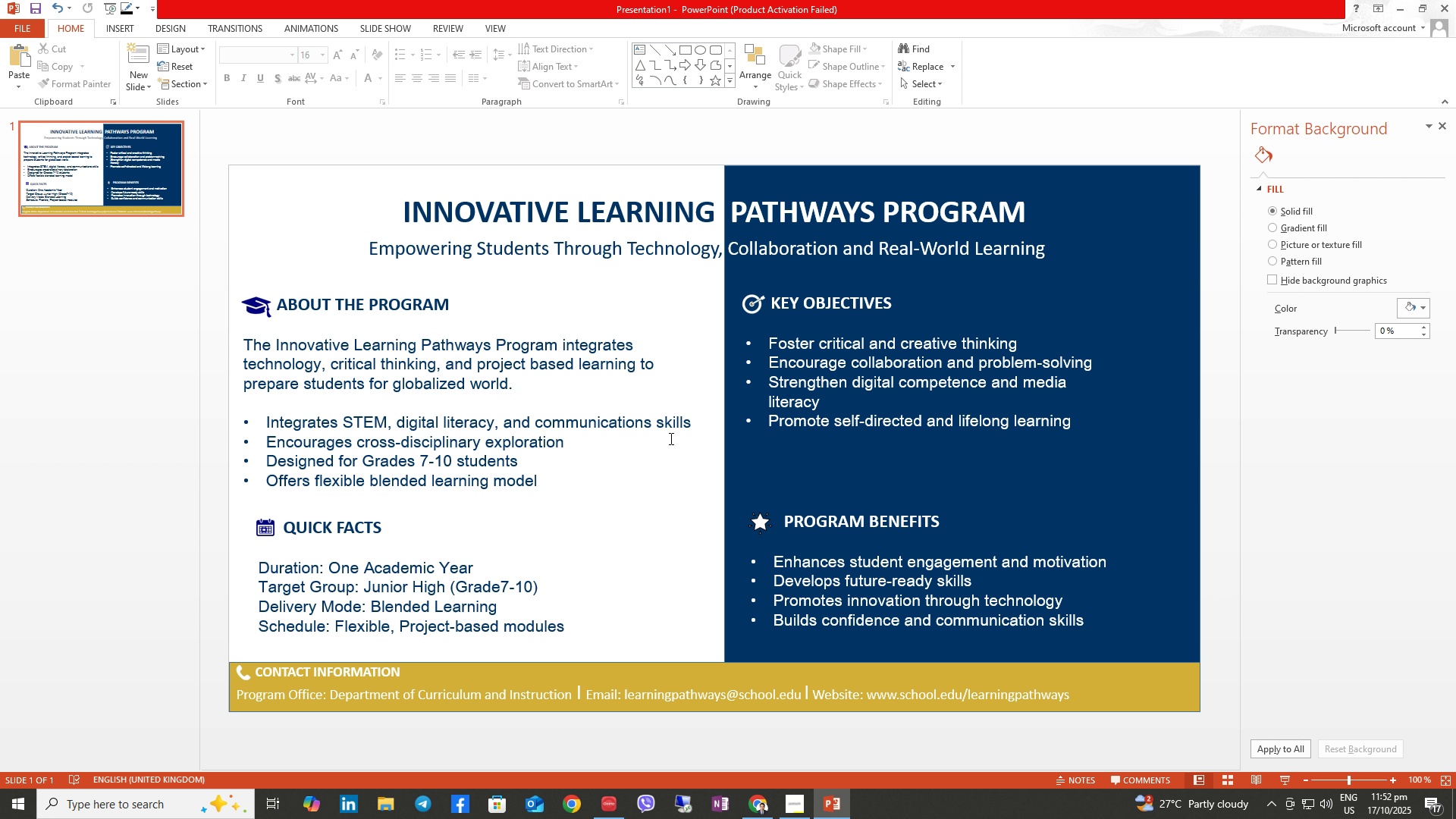 
wait(14.37)
 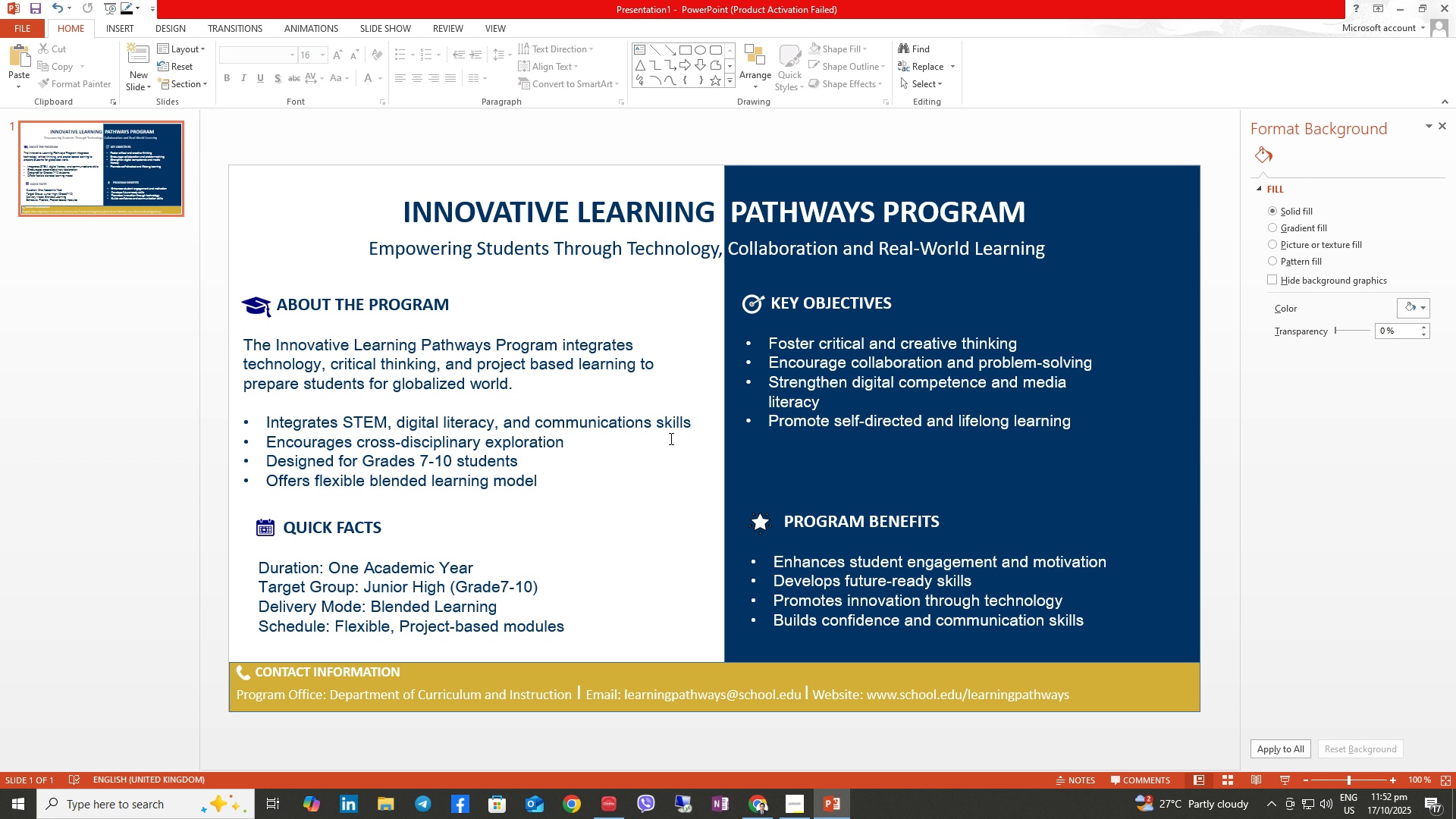 
left_click([795, 804])